 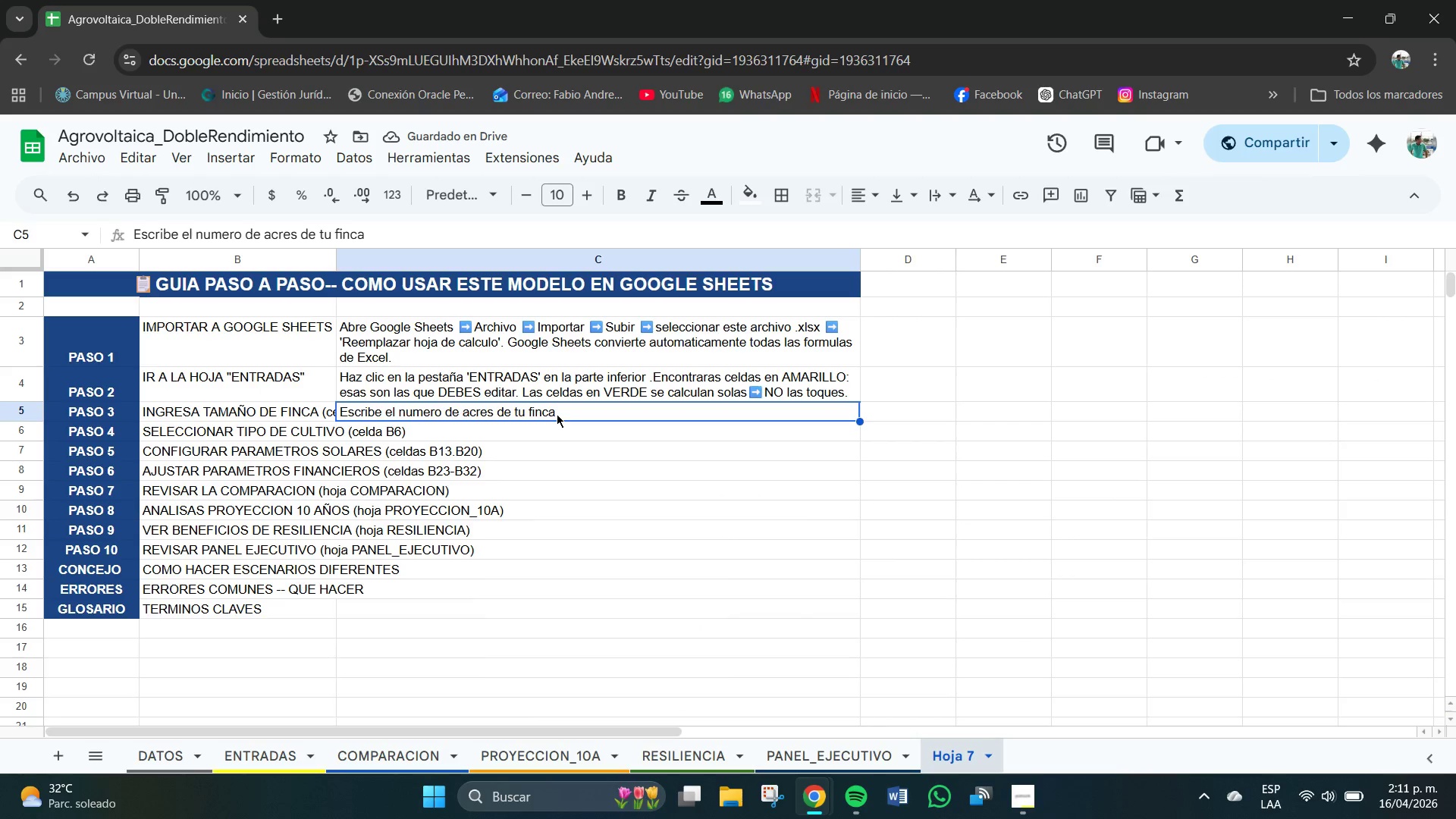 
double_click([583, 412])
 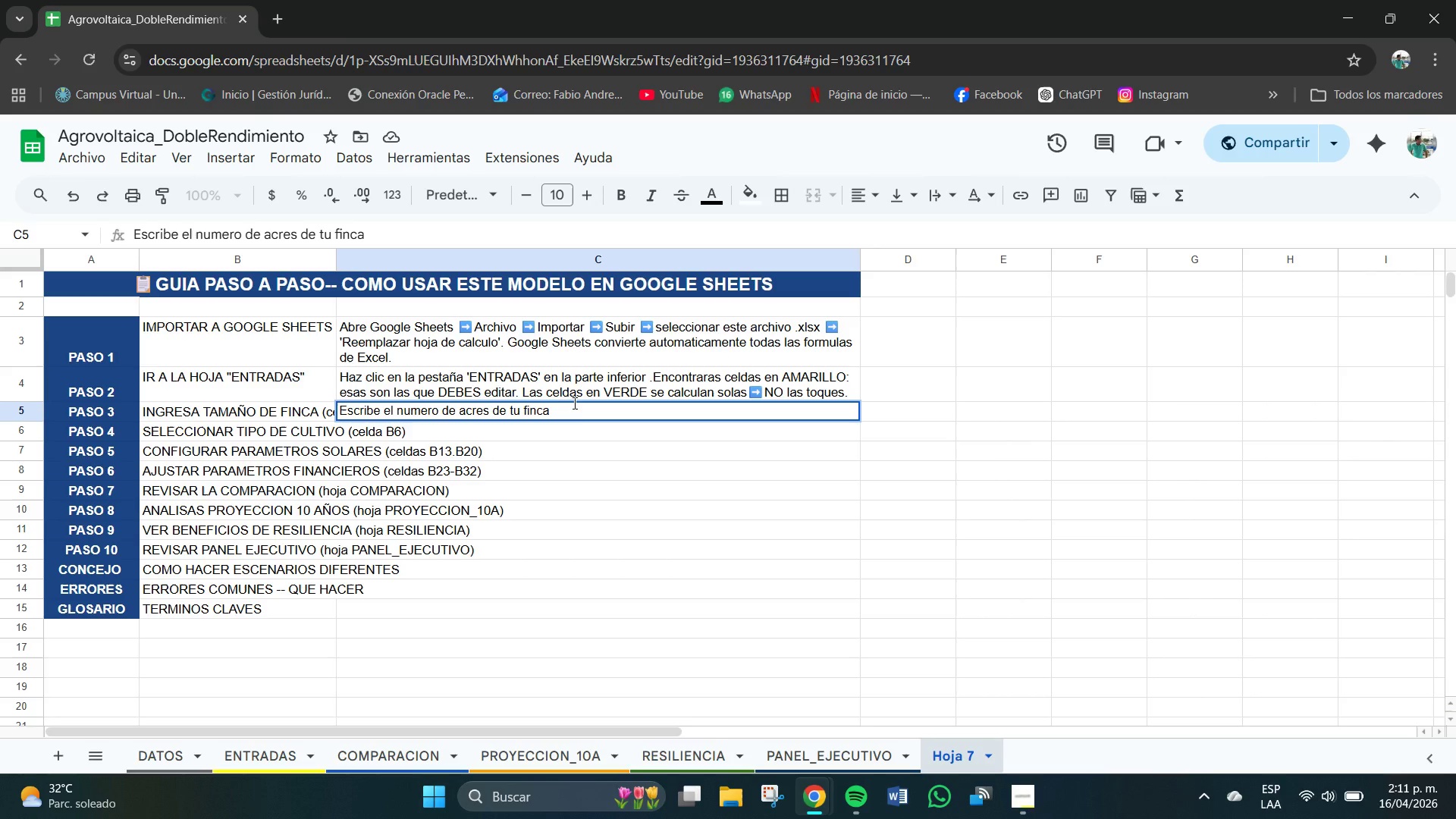 
wait(8.88)
 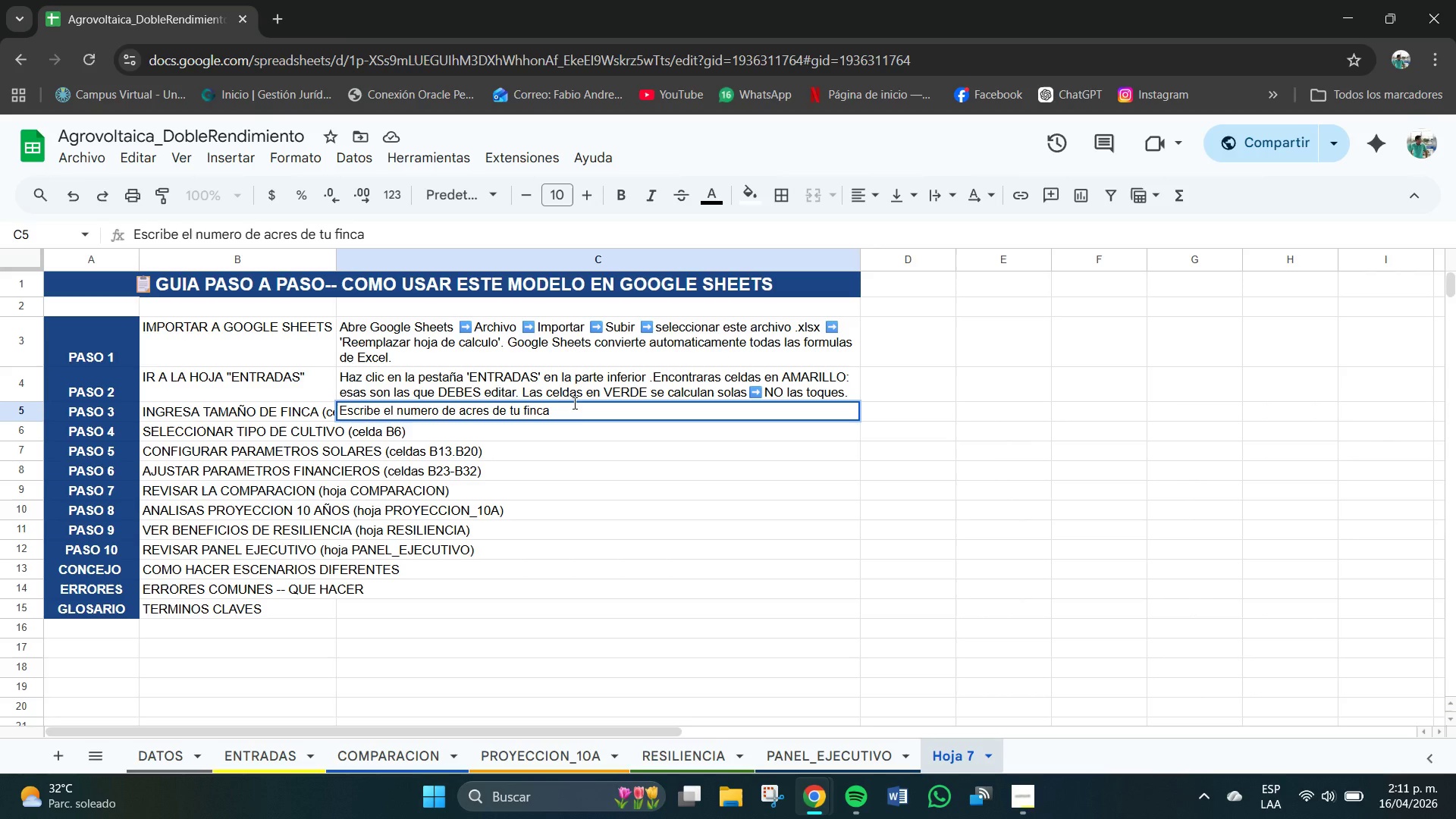 
left_click([1022, 808])
 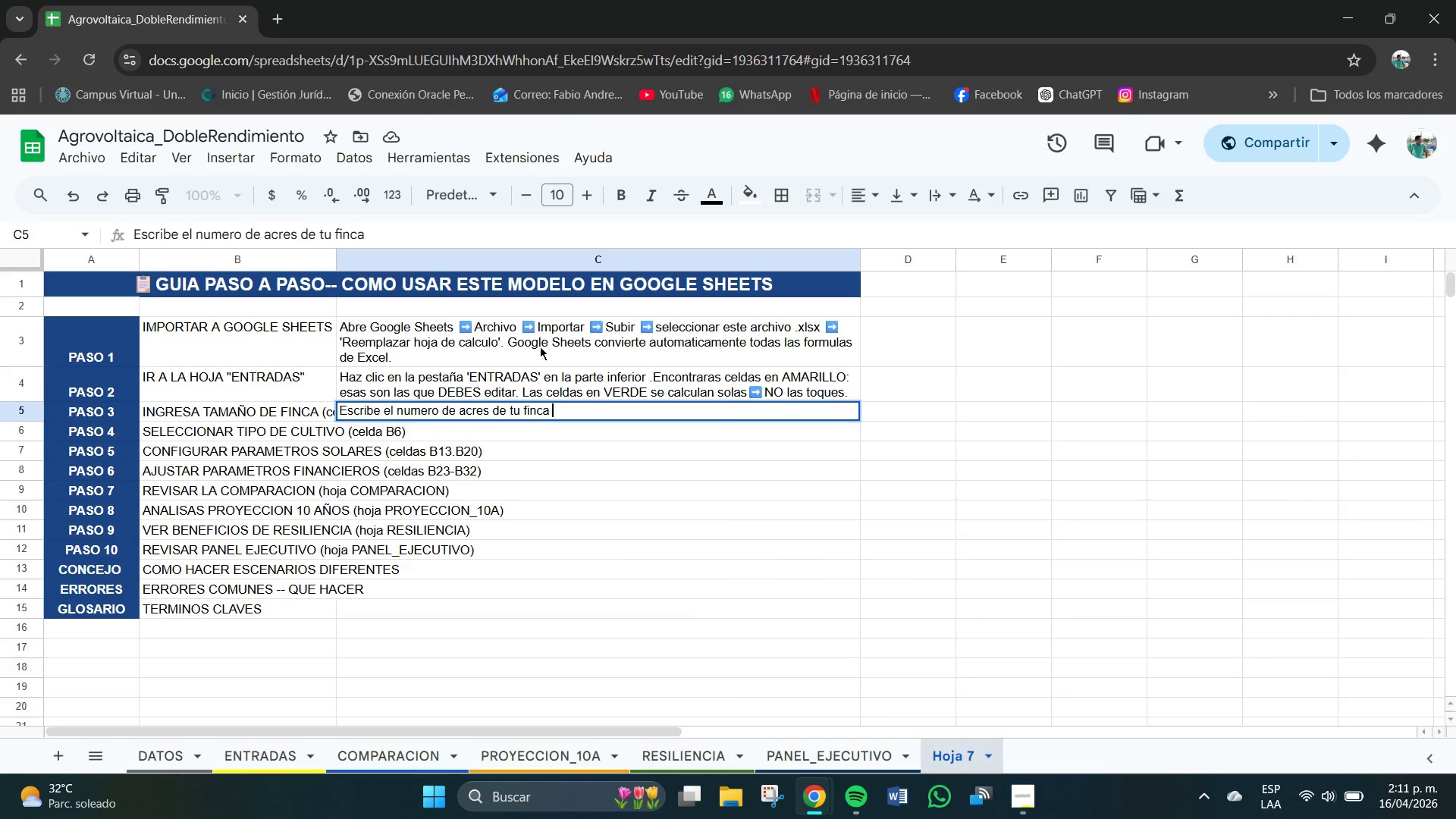 
left_click([565, 406])
 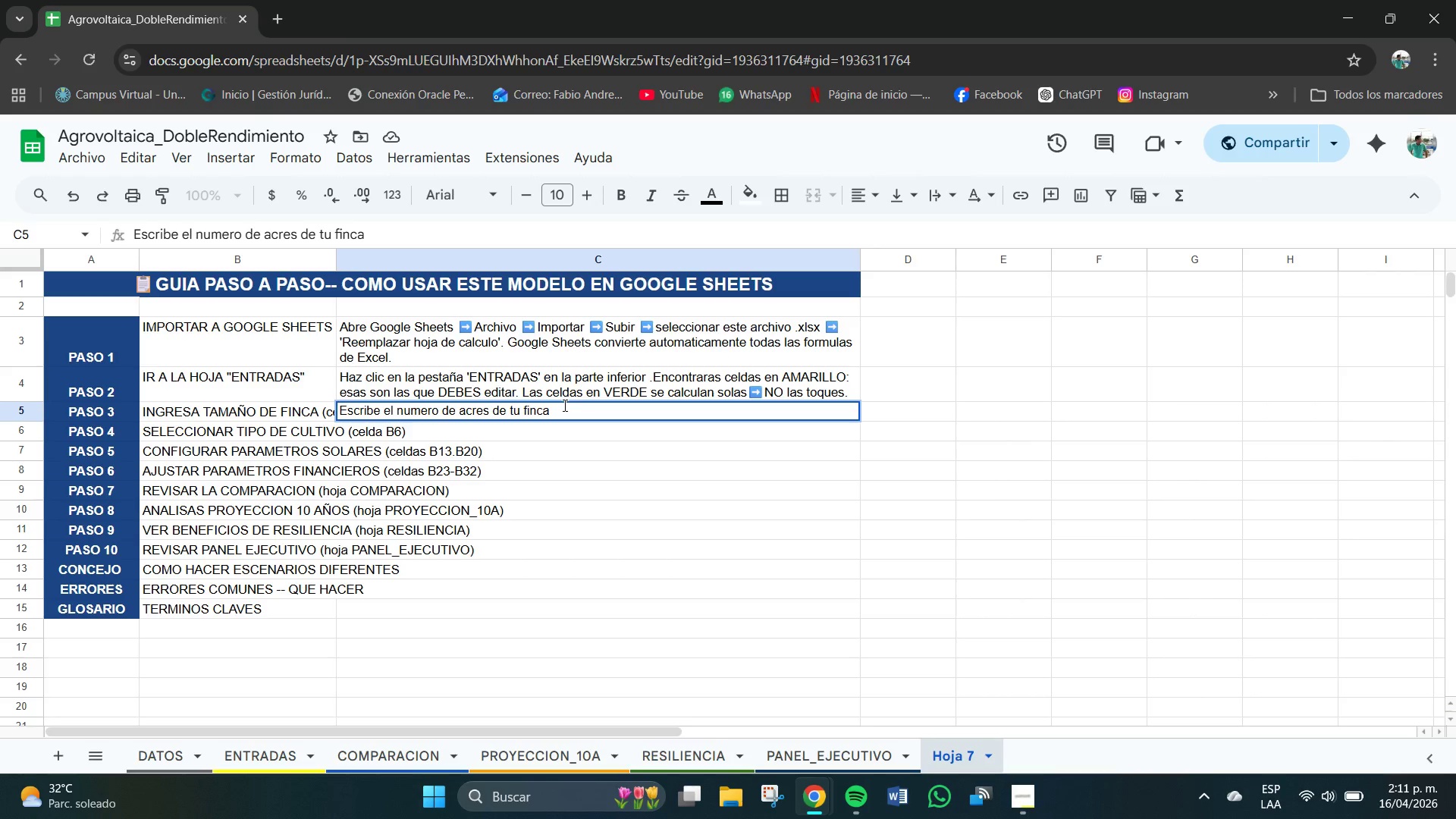 
wait(6.49)
 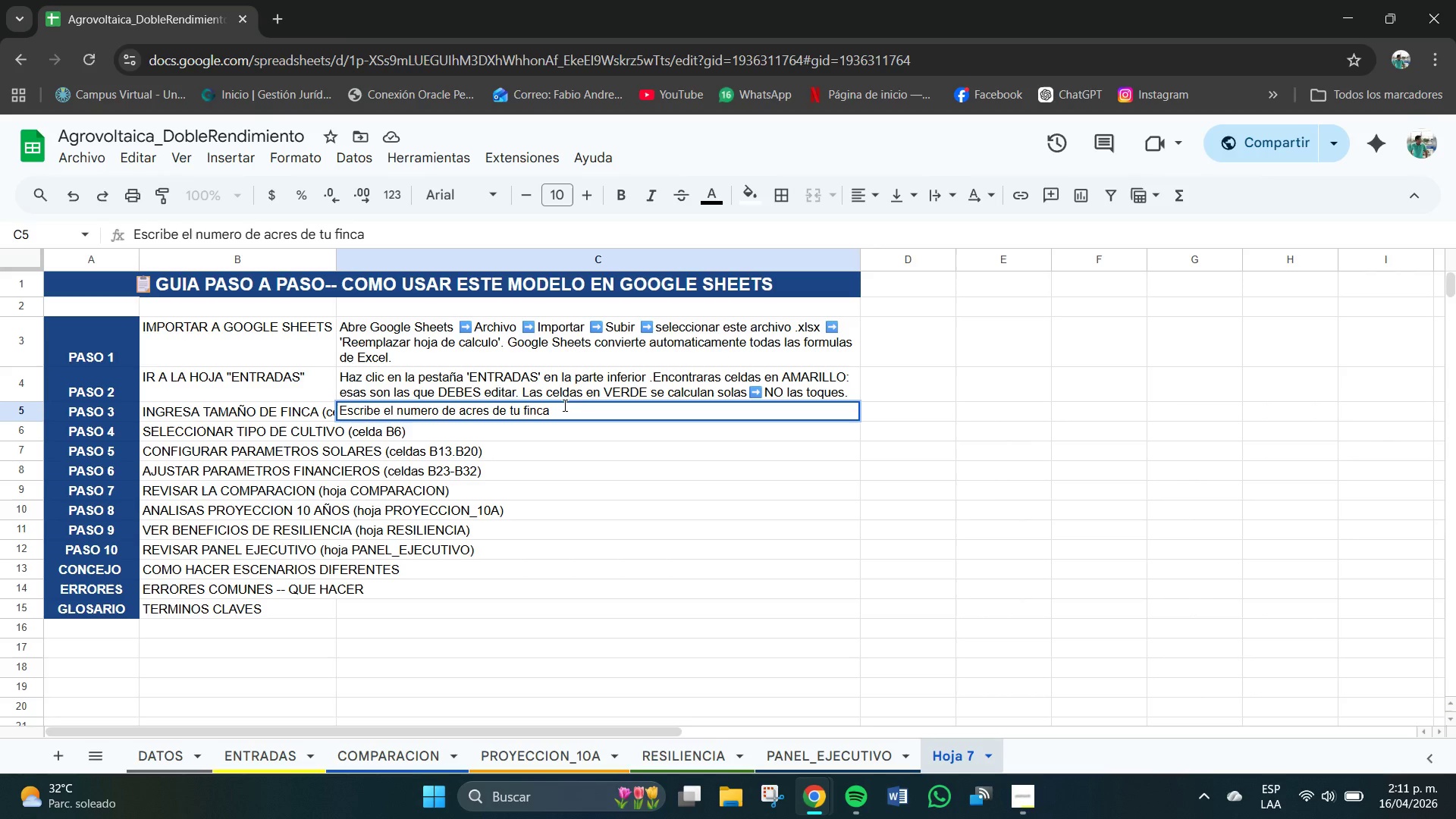 
type( en la celda B4 )
key(Backspace)
type(. Ejm)
key(Backspace)
type(ejmplo)
key(Backspace)
key(Backspace)
key(Backspace)
key(Backspace)
key(Backspace)
type(mplo )
key(Backspace)
type(> si tu finca tiene 50 acrees)
key(Backspace)
key(Backspace)
type(s.)
key(Backspace)
type(, escibe t)
key(Backspace)
type(50. Minu)
key(Backspace)
type(imo recomen)
 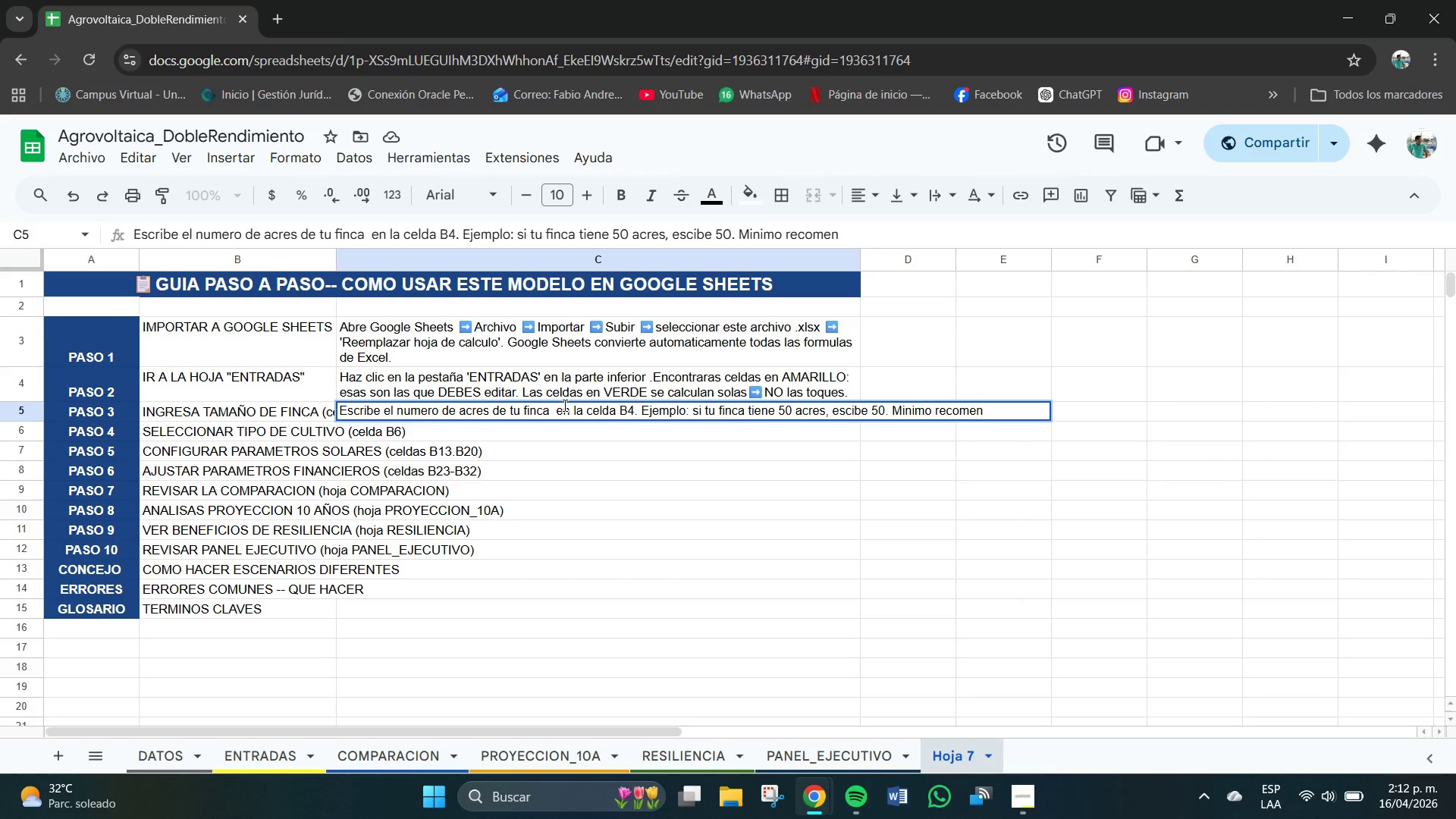 
type(dado )
key(Backspace)
type(> 10 acres para que el sistema sea rentable-)
key(Backspace)
type(.)
 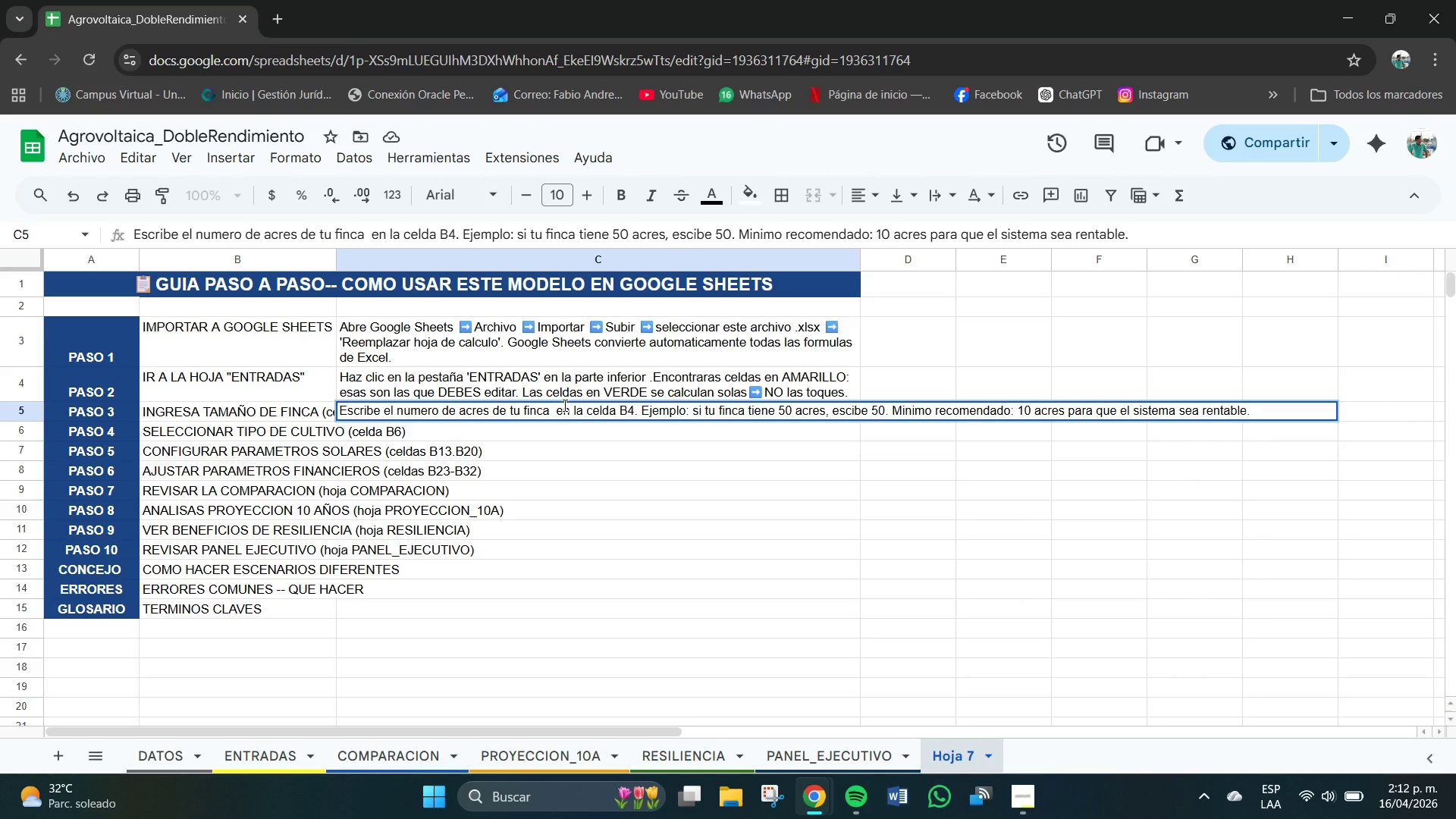 
key(Enter)
 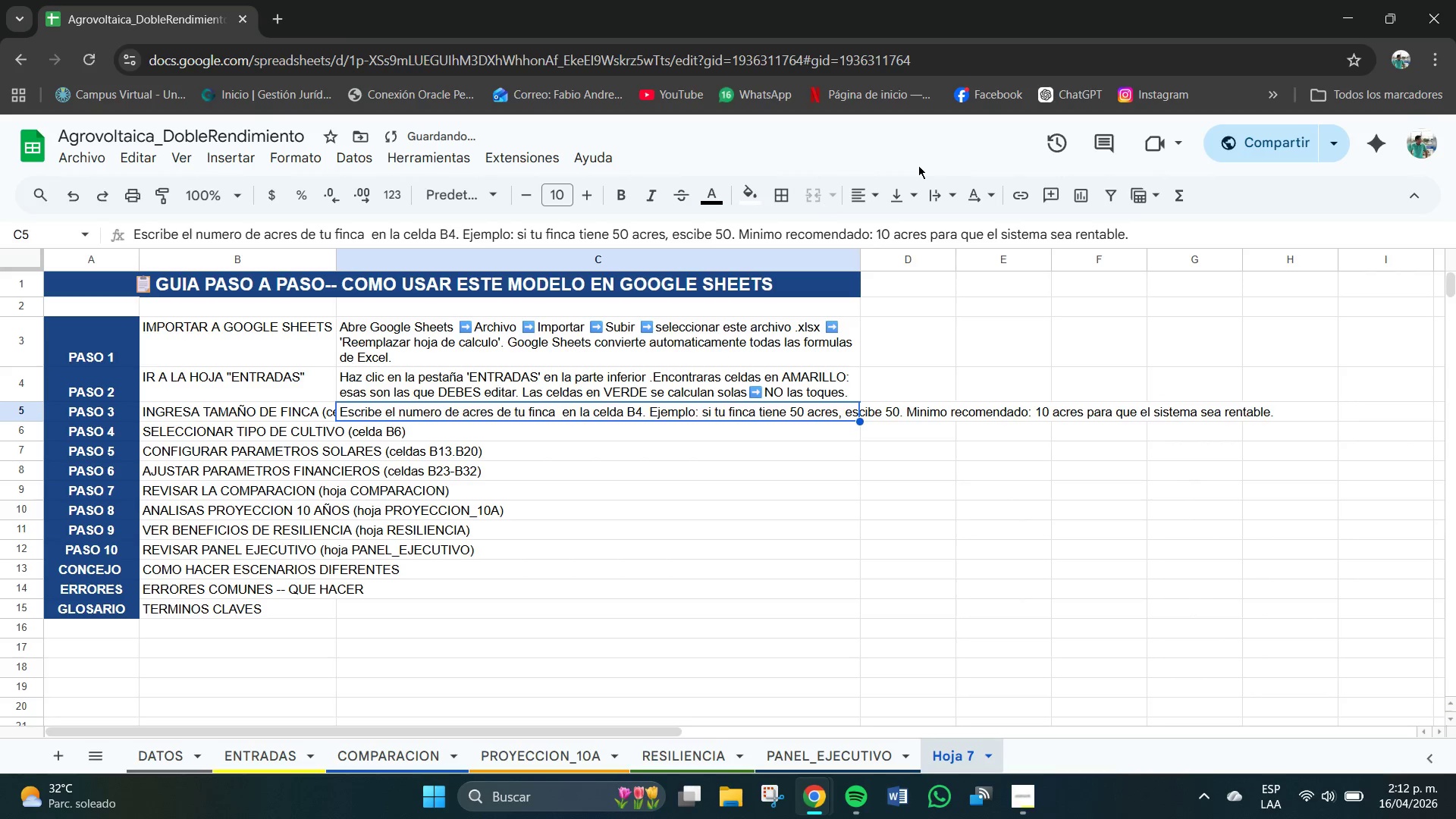 
left_click([939, 192])
 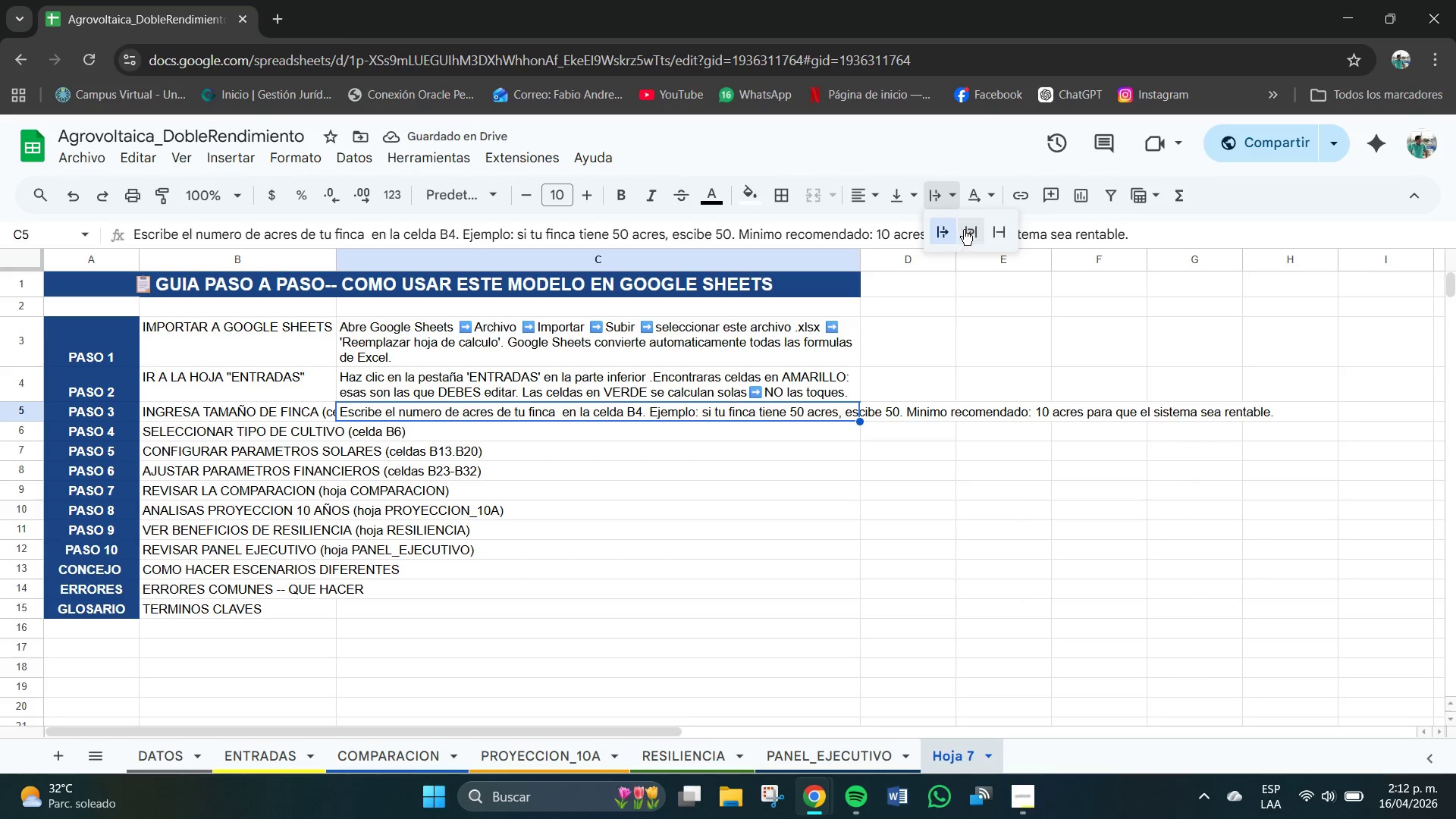 
left_click([971, 229])
 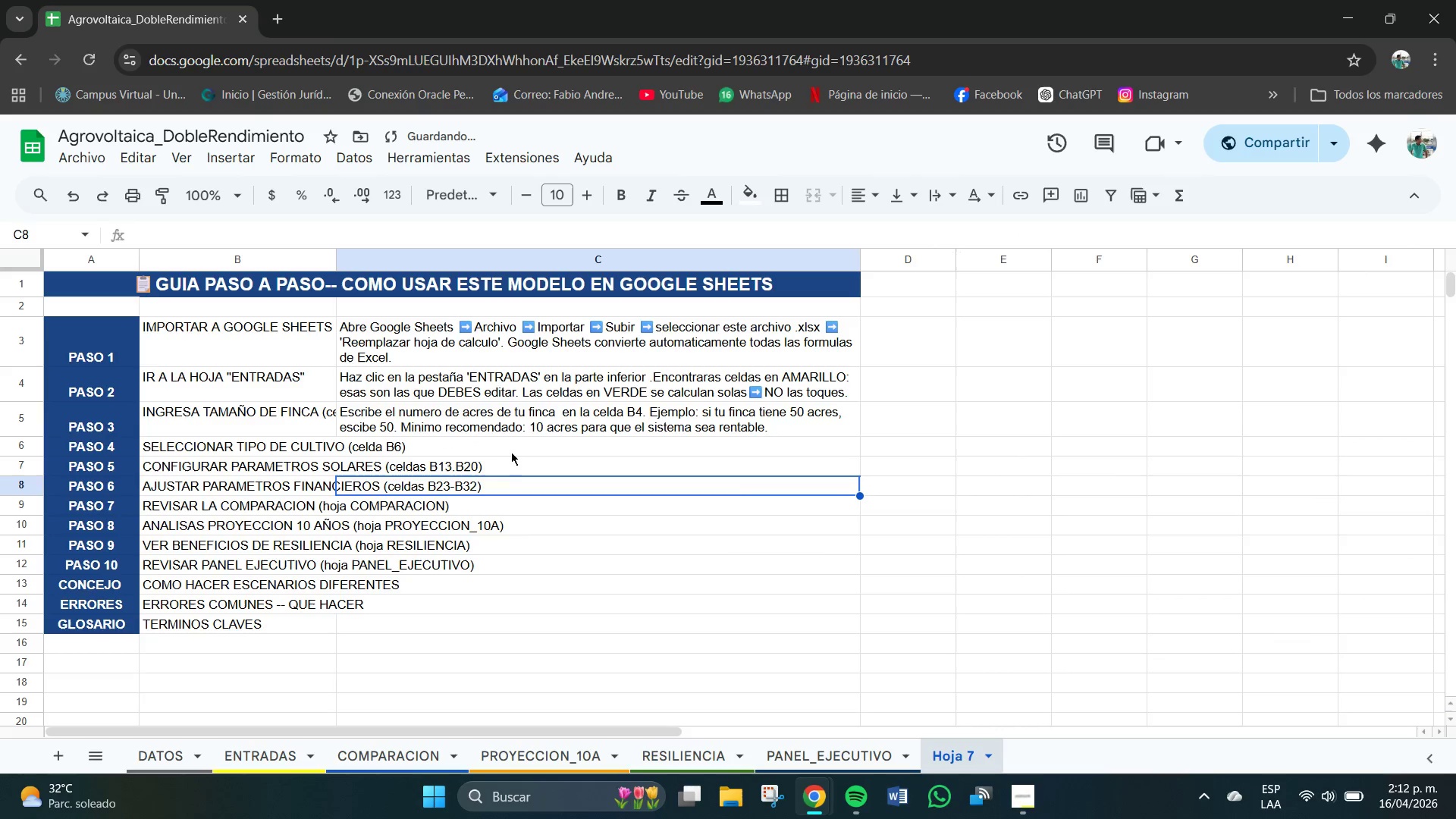 
double_click([494, 451])
 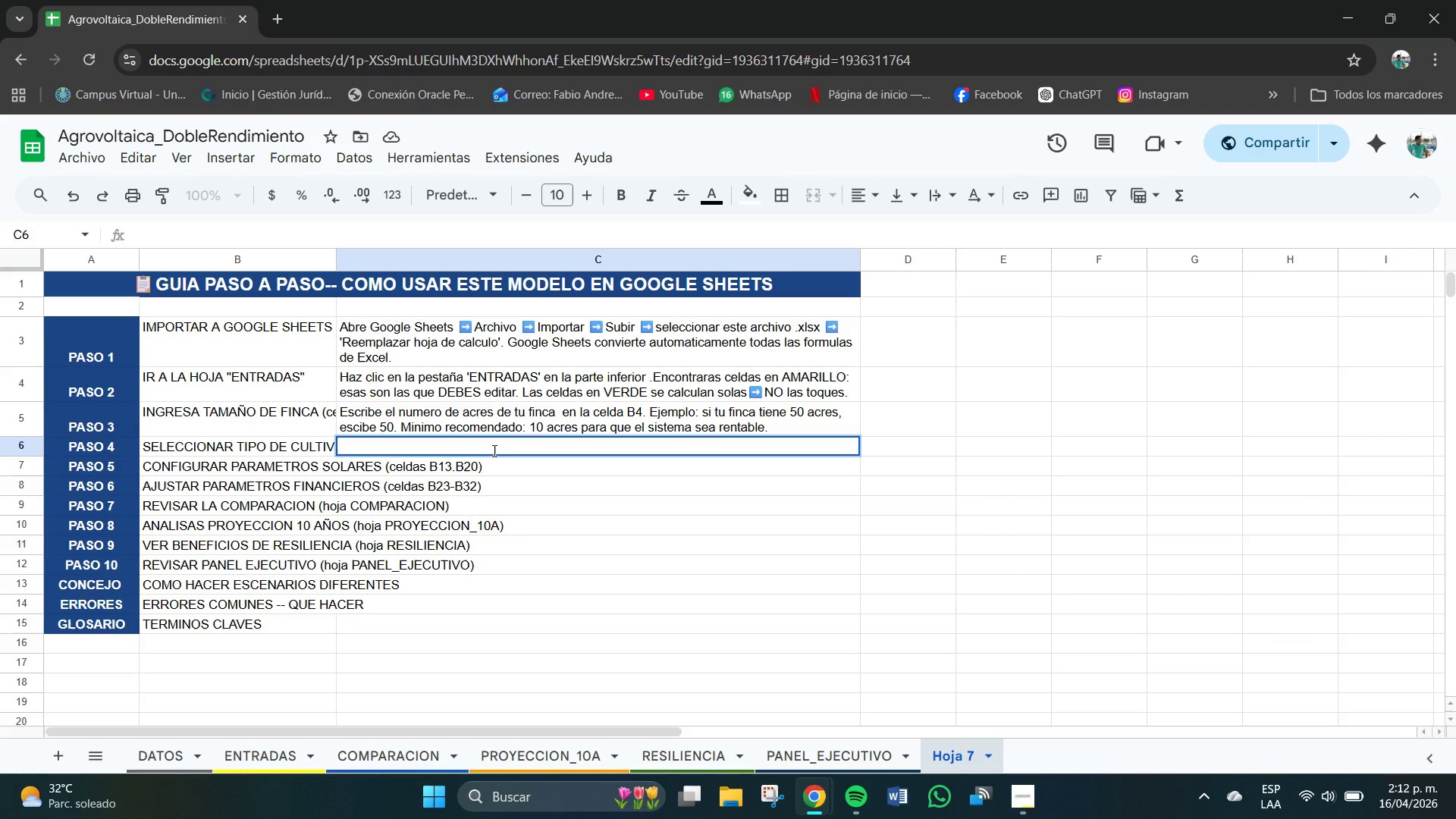 
wait(5.33)
 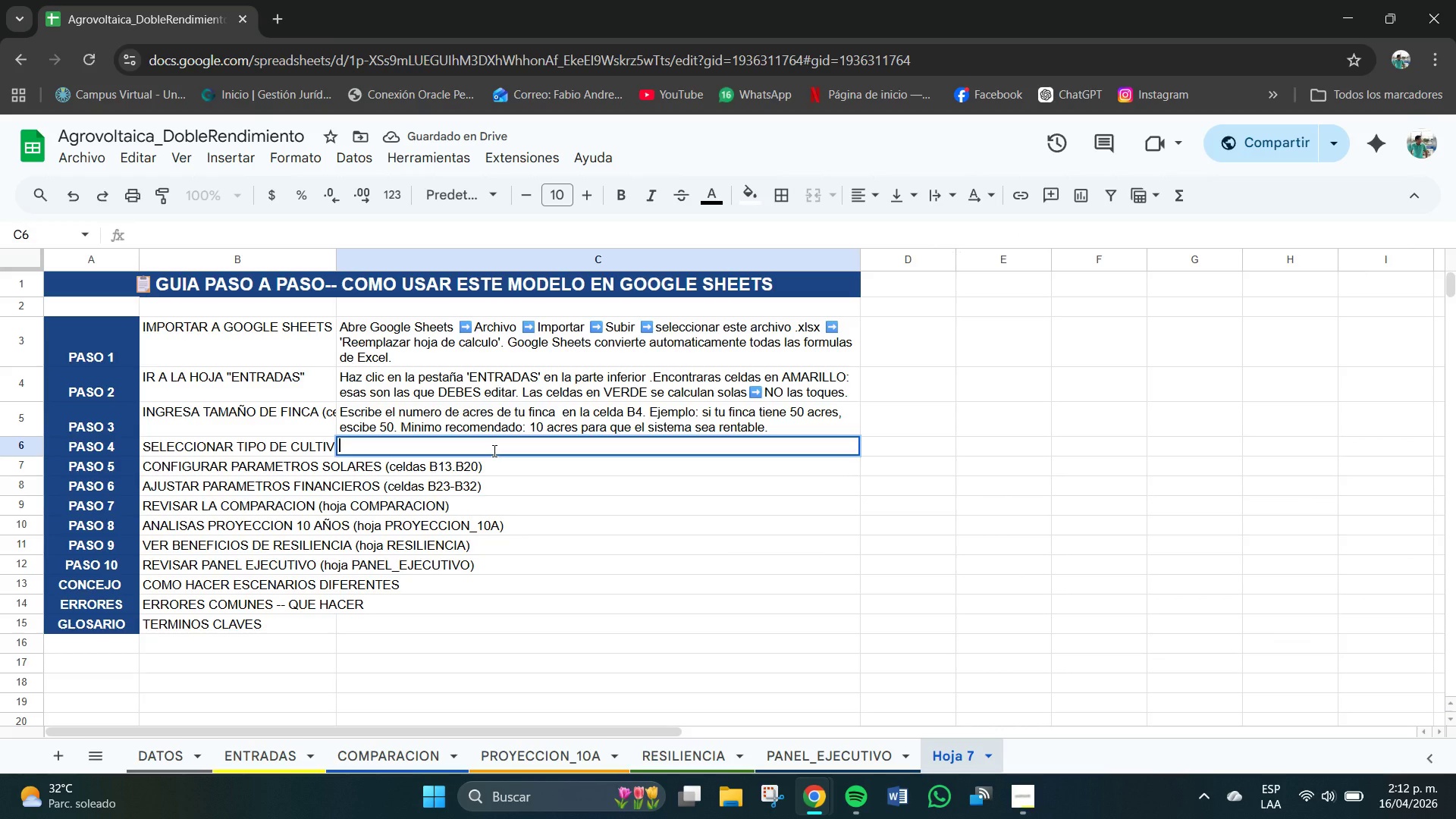 
type(HAZ CLIC en la e)
key(Backspace)
type(celda B6)